 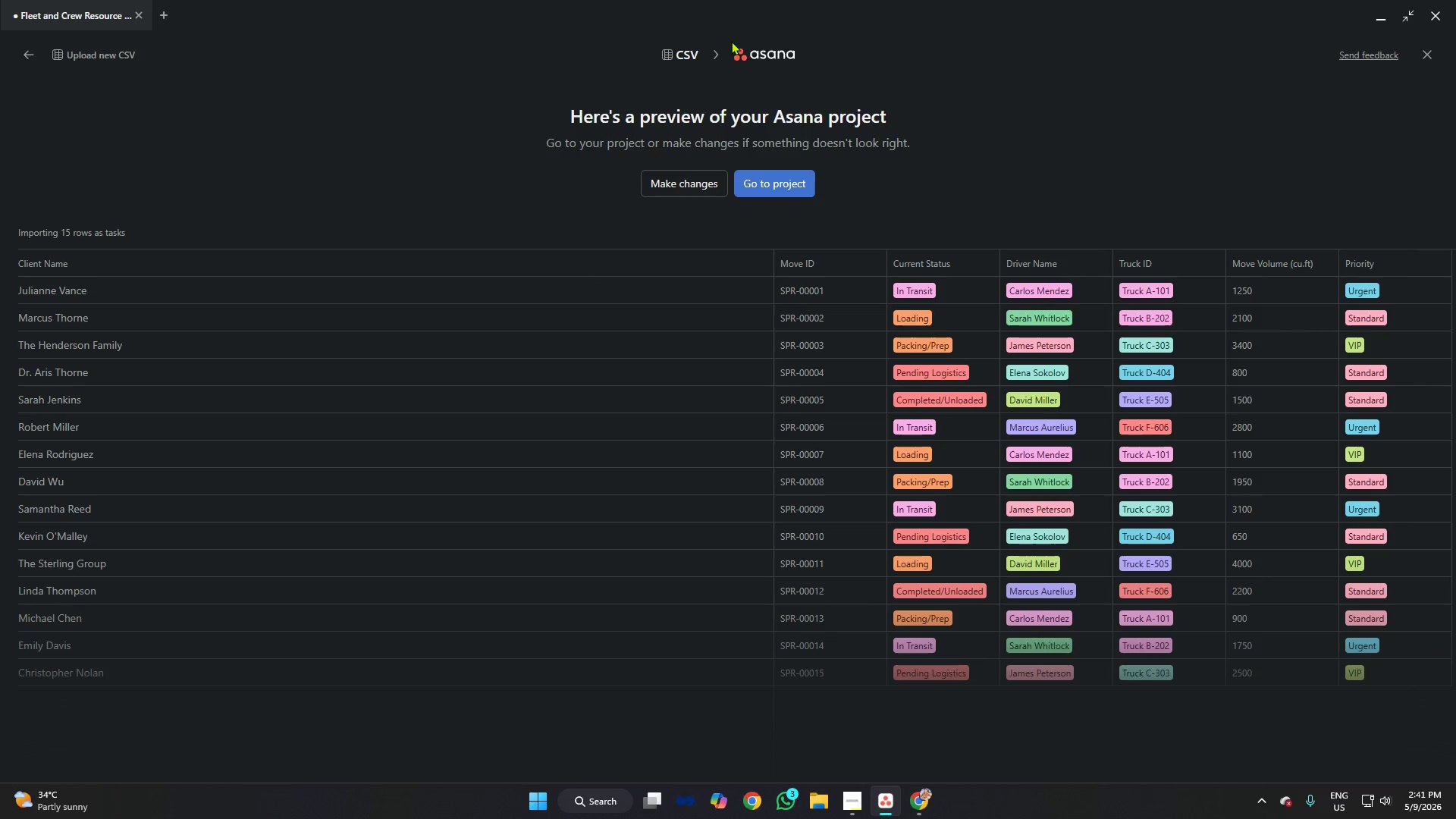 
left_click([1083, 337])
 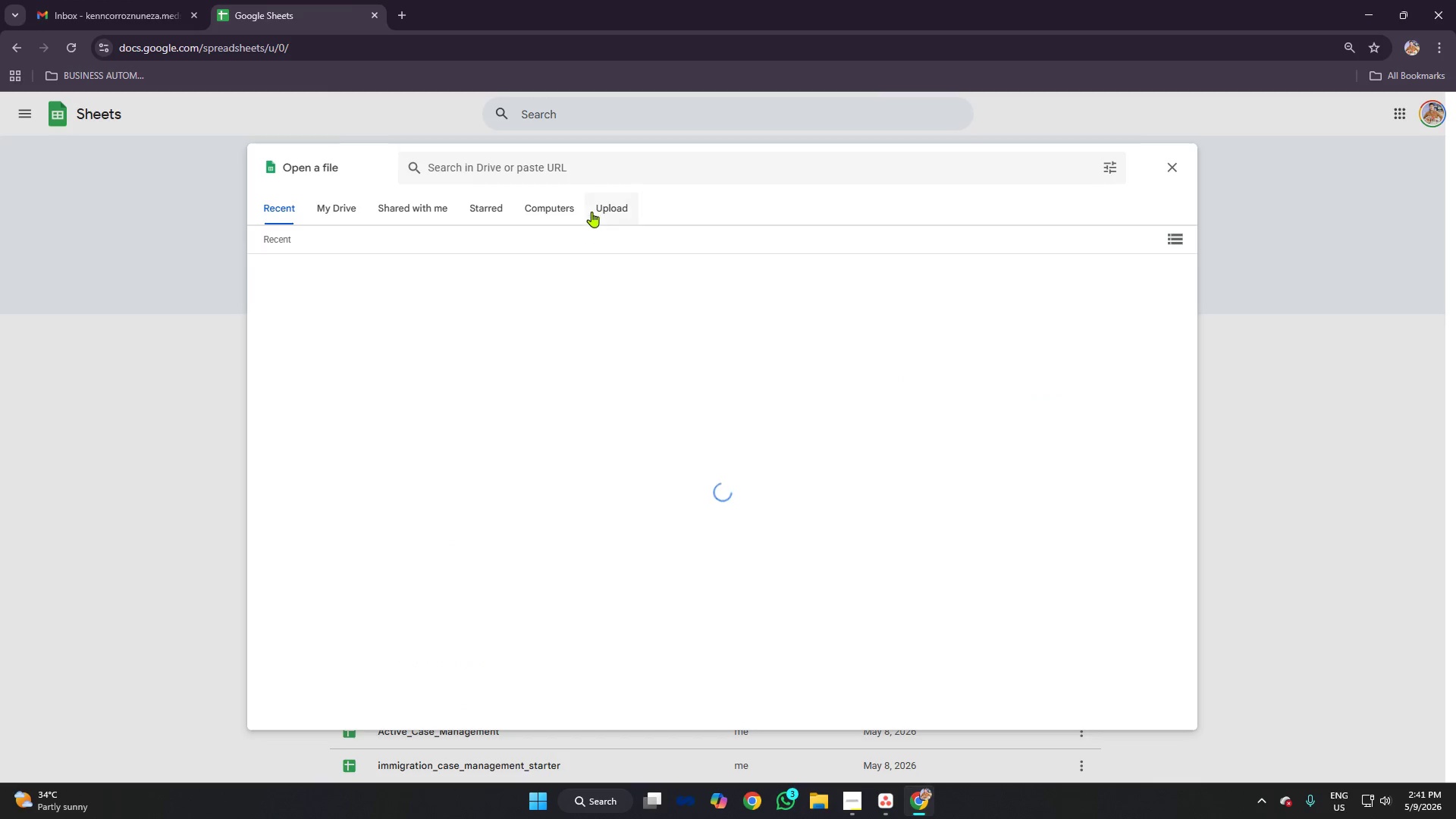 
left_click([601, 209])
 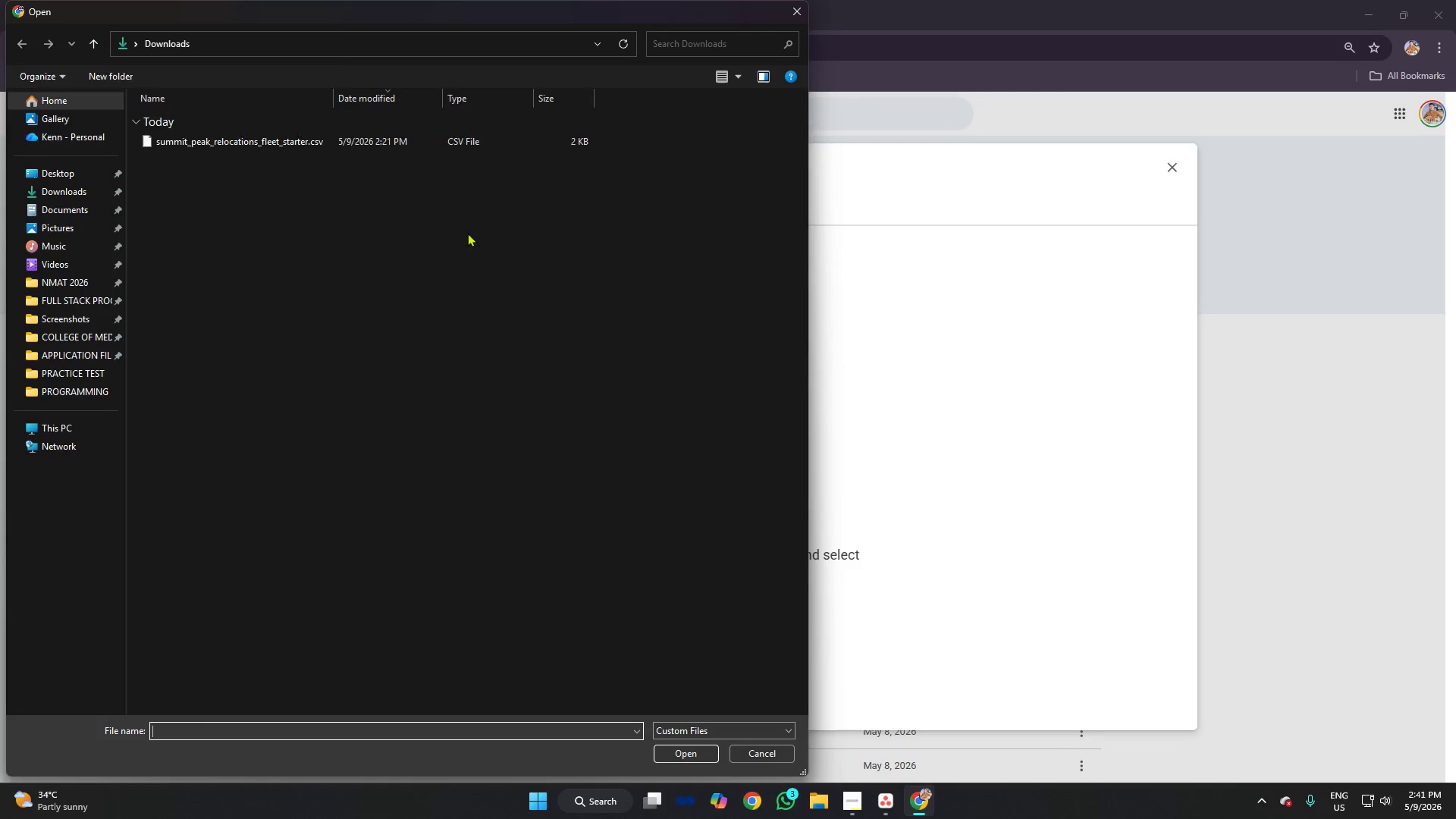 
left_click([314, 138])
 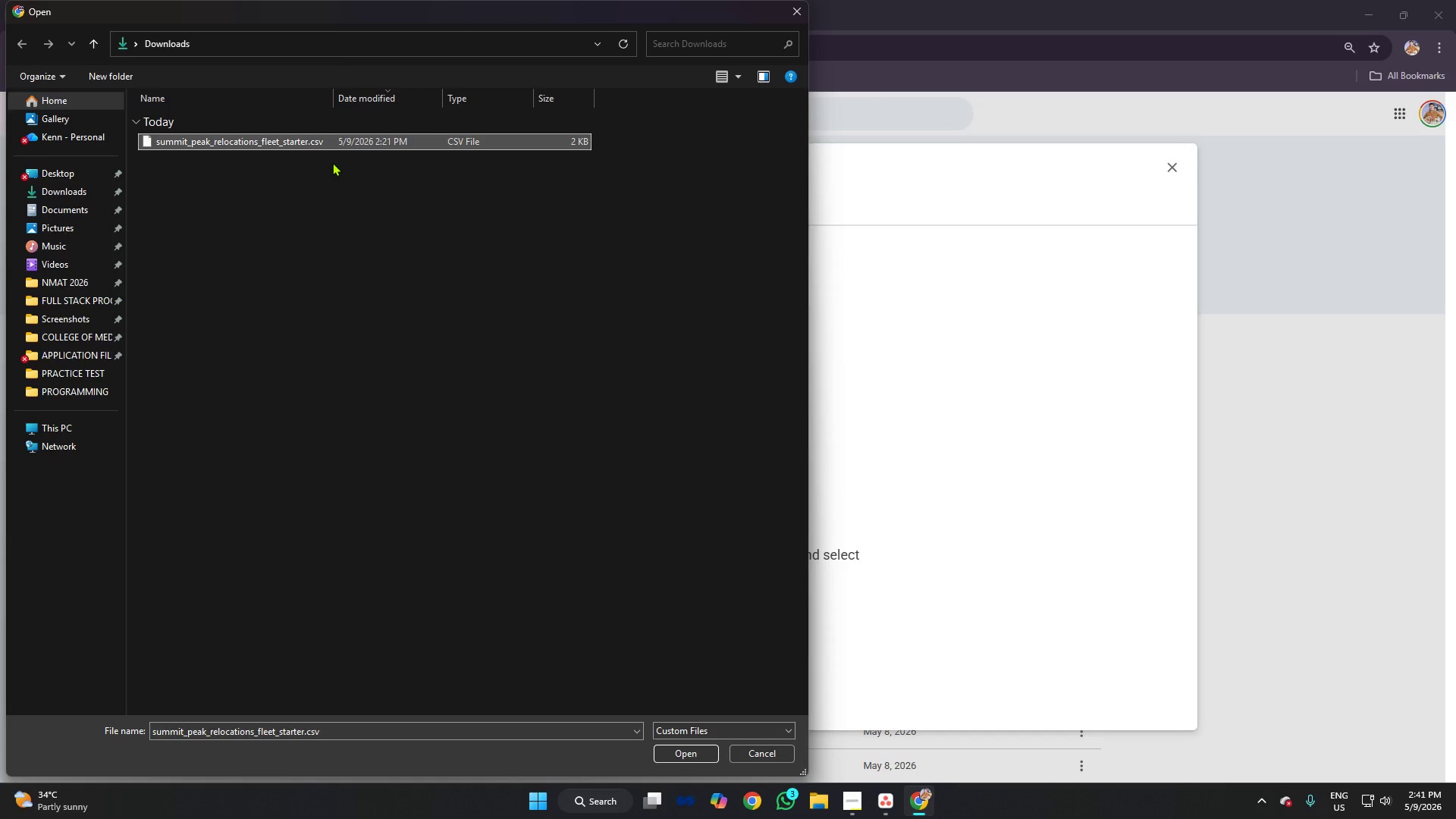 
key(Enter)
 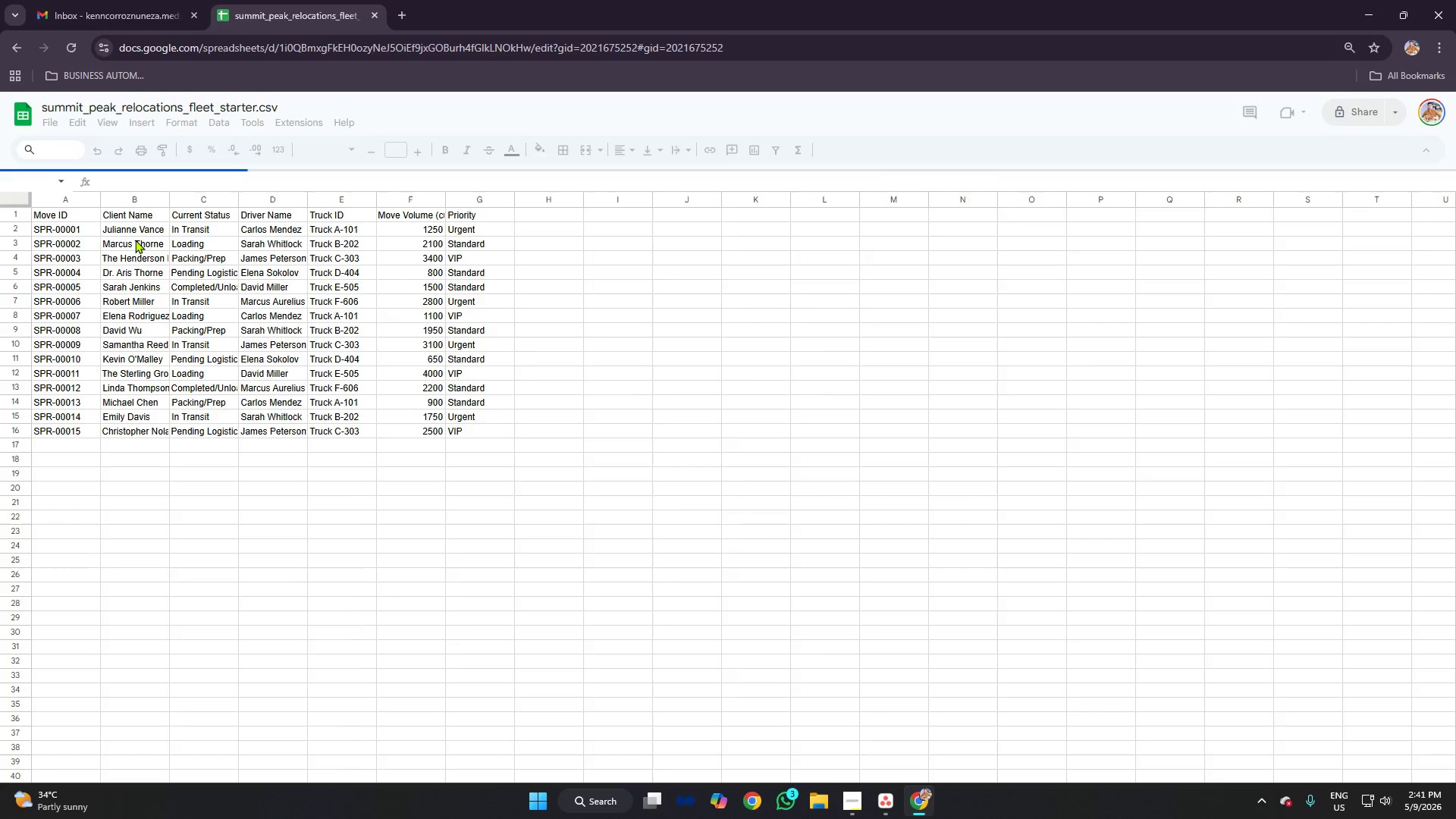 
wait(6.95)
 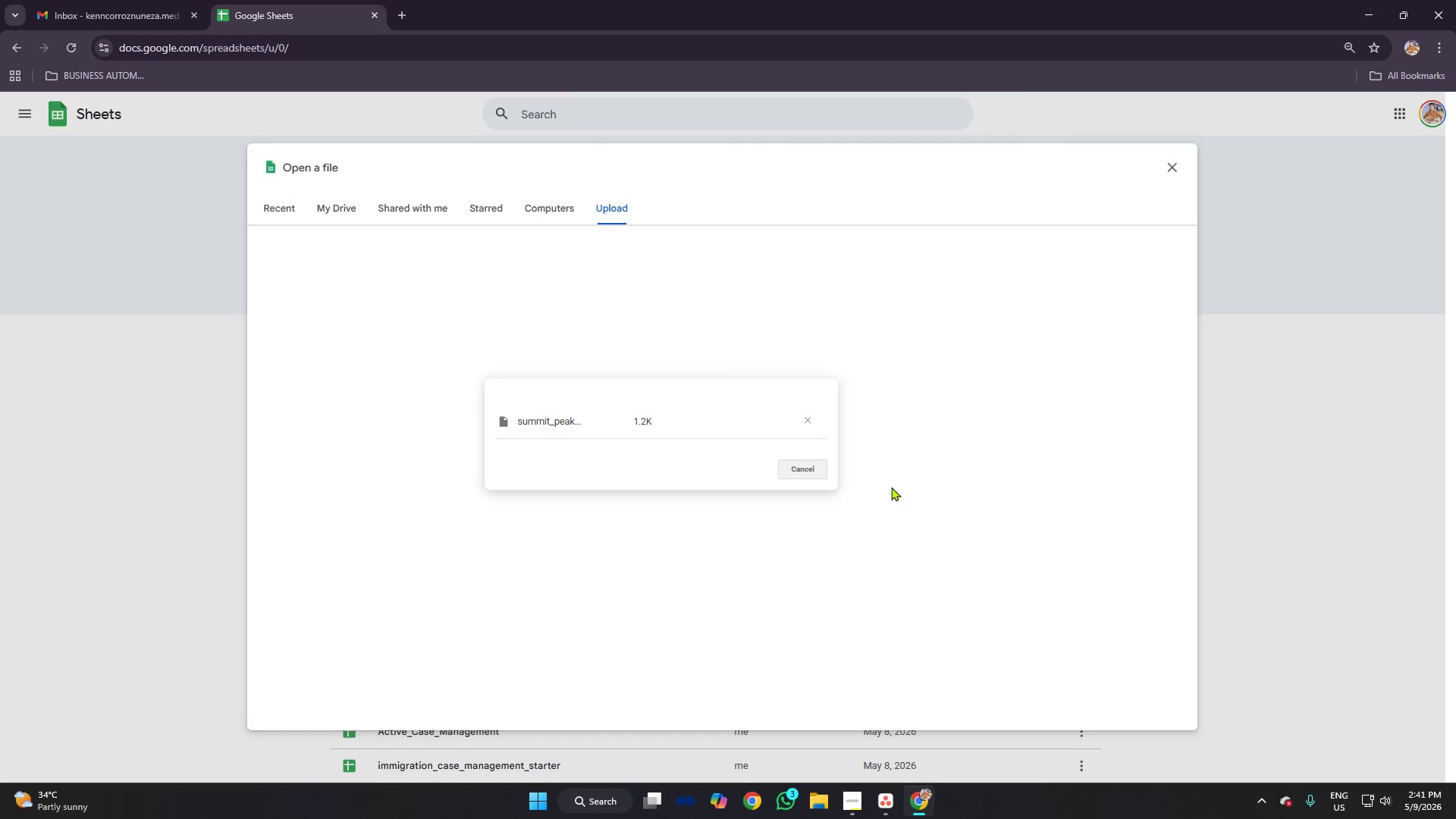 
left_click_drag(start_coordinate=[168, 193], to_coordinate=[198, 199])
 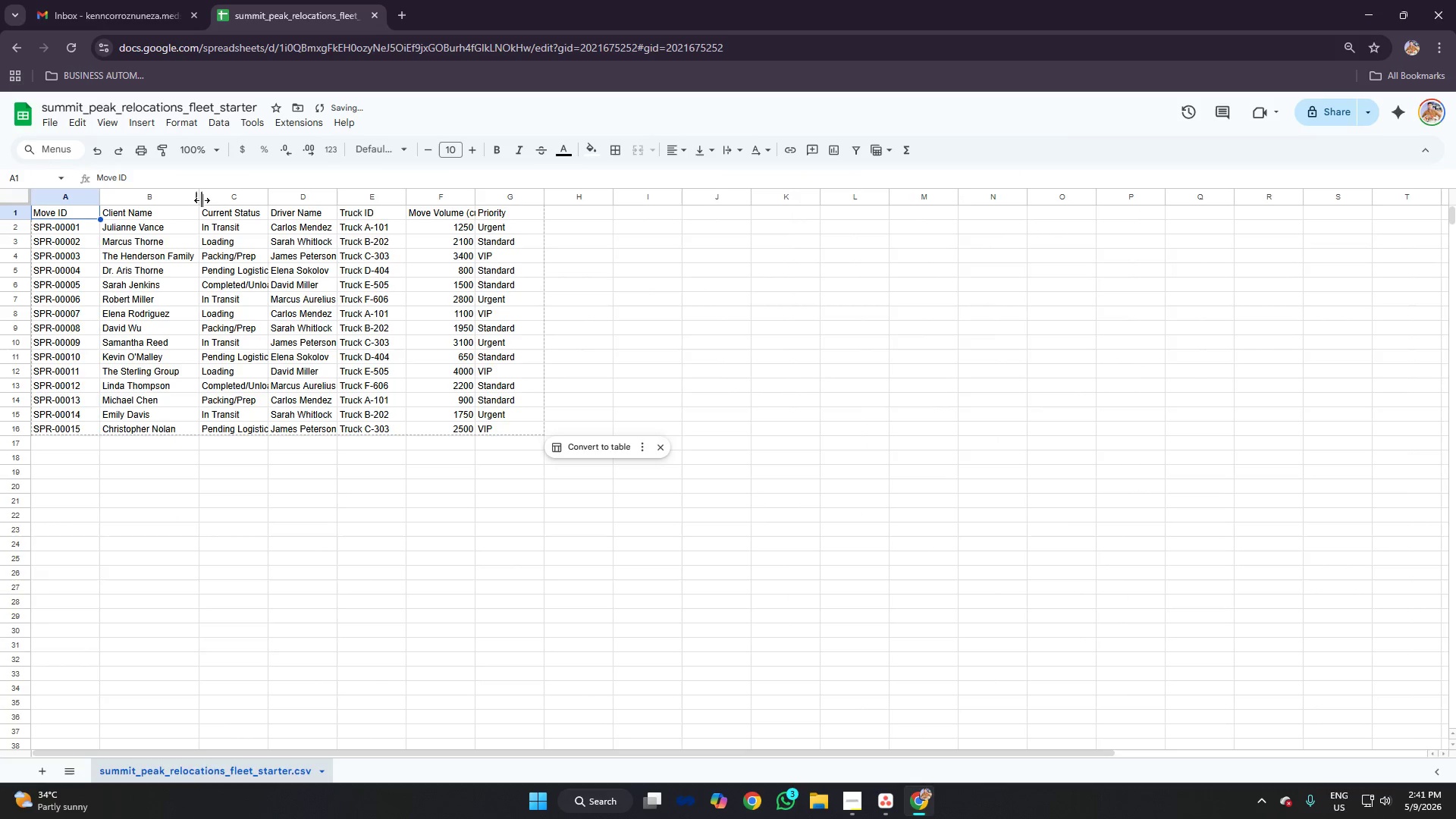 
left_click_drag(start_coordinate=[201, 199], to_coordinate=[215, 202])
 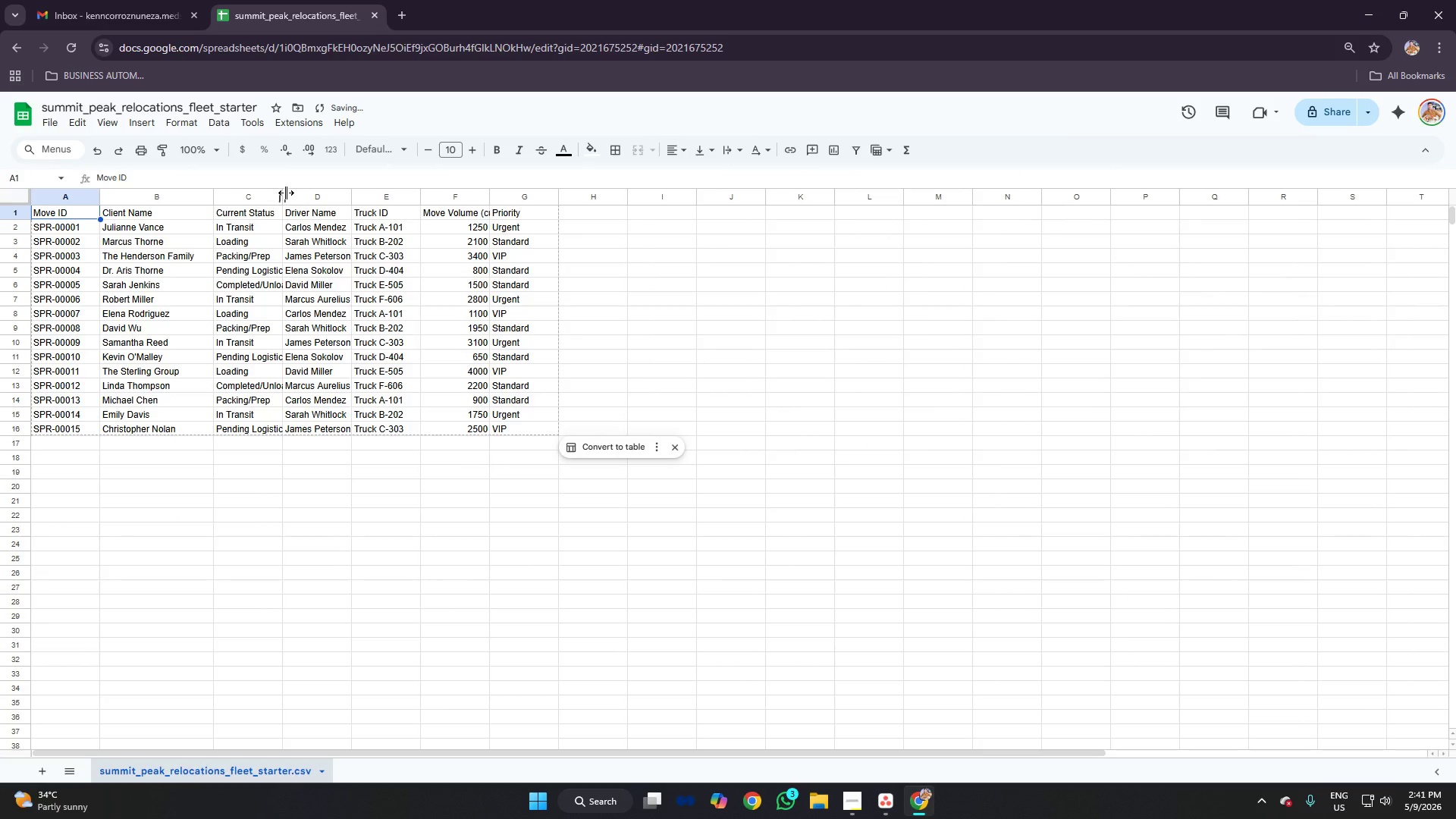 
left_click_drag(start_coordinate=[286, 193], to_coordinate=[311, 199])
 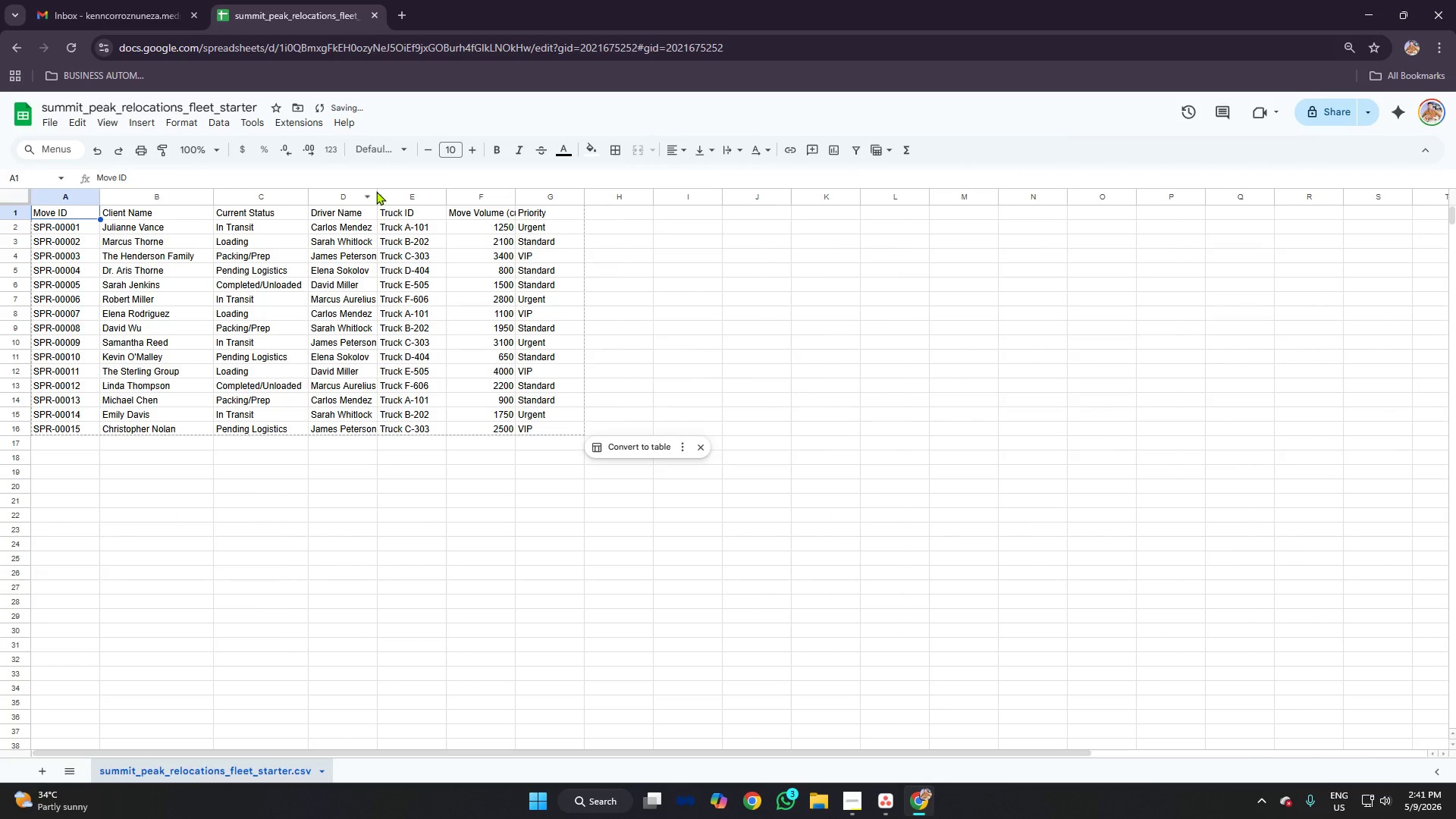 
left_click_drag(start_coordinate=[378, 192], to_coordinate=[400, 198])
 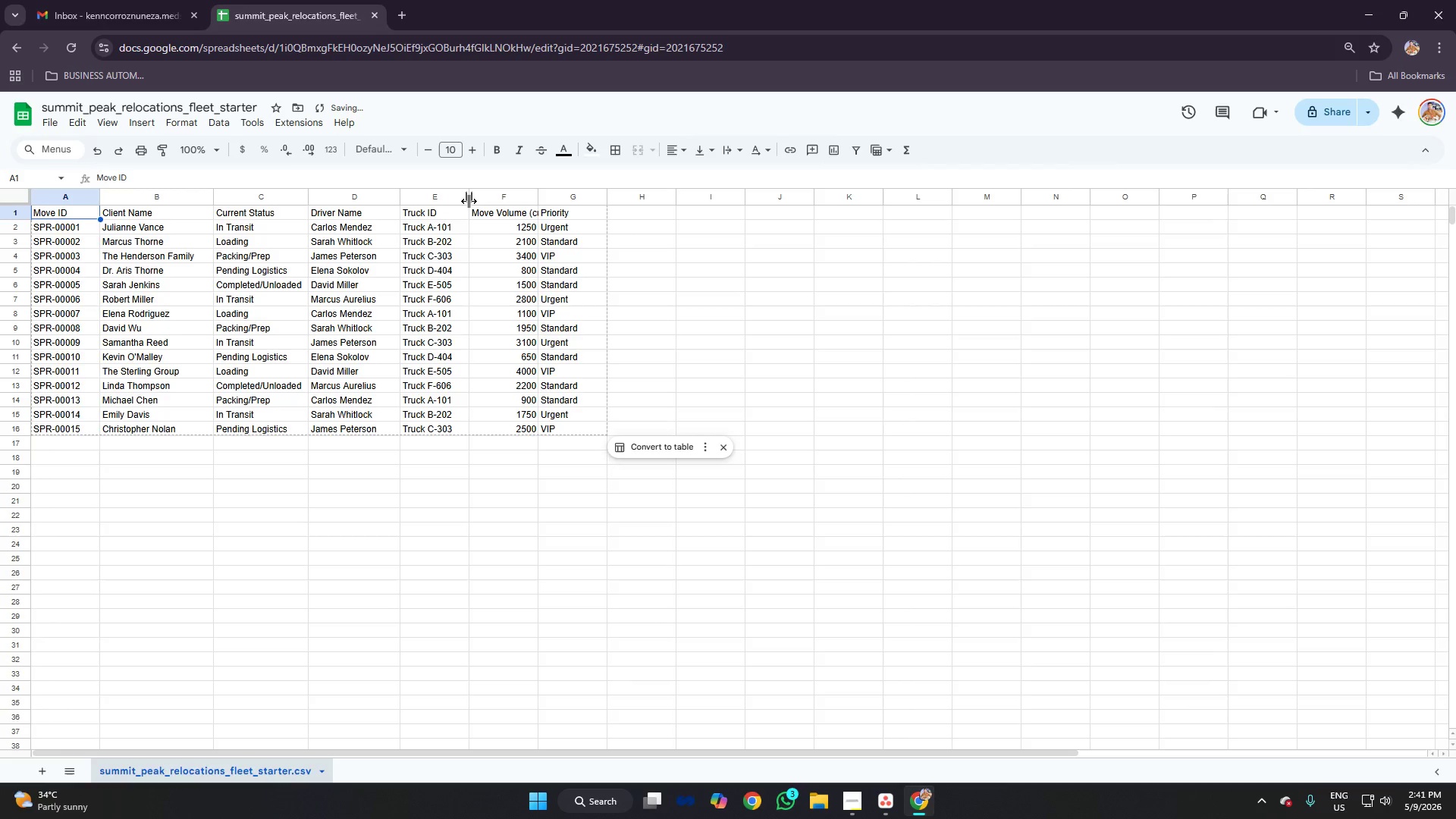 
left_click_drag(start_coordinate=[469, 201], to_coordinate=[478, 201])
 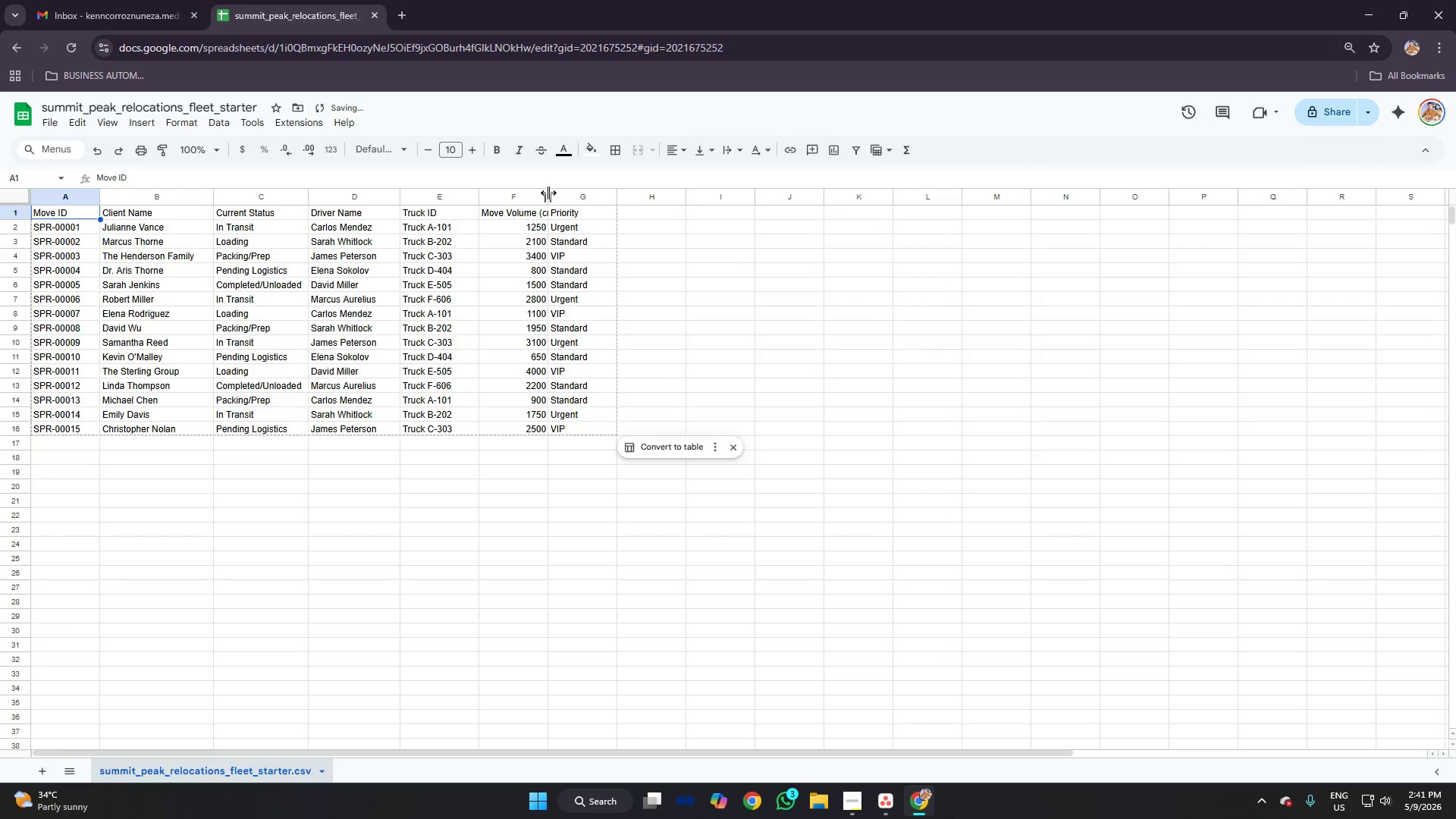 
left_click_drag(start_coordinate=[548, 193], to_coordinate=[582, 197])
 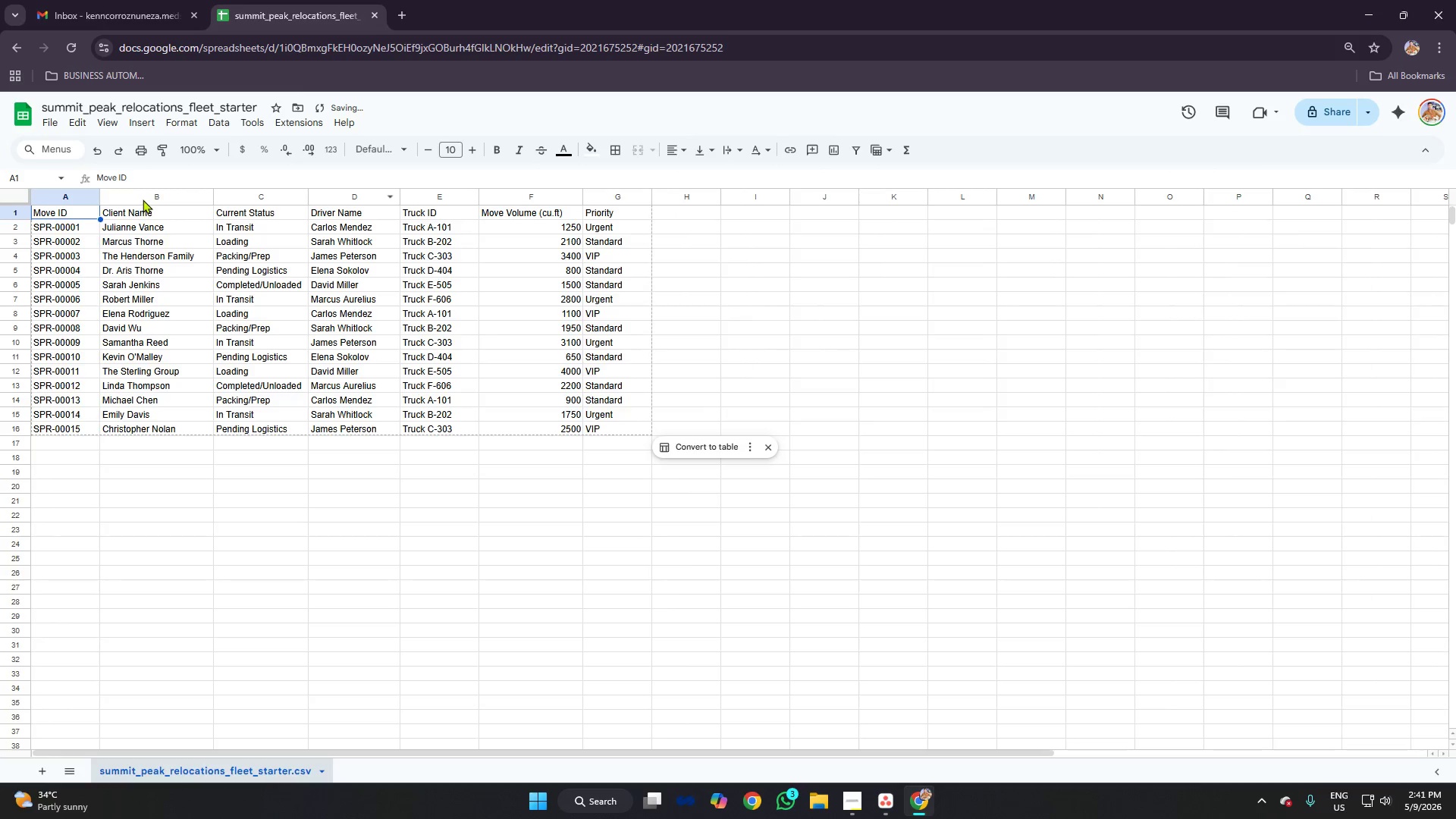 
left_click_drag(start_coordinate=[98, 194], to_coordinate=[109, 194])
 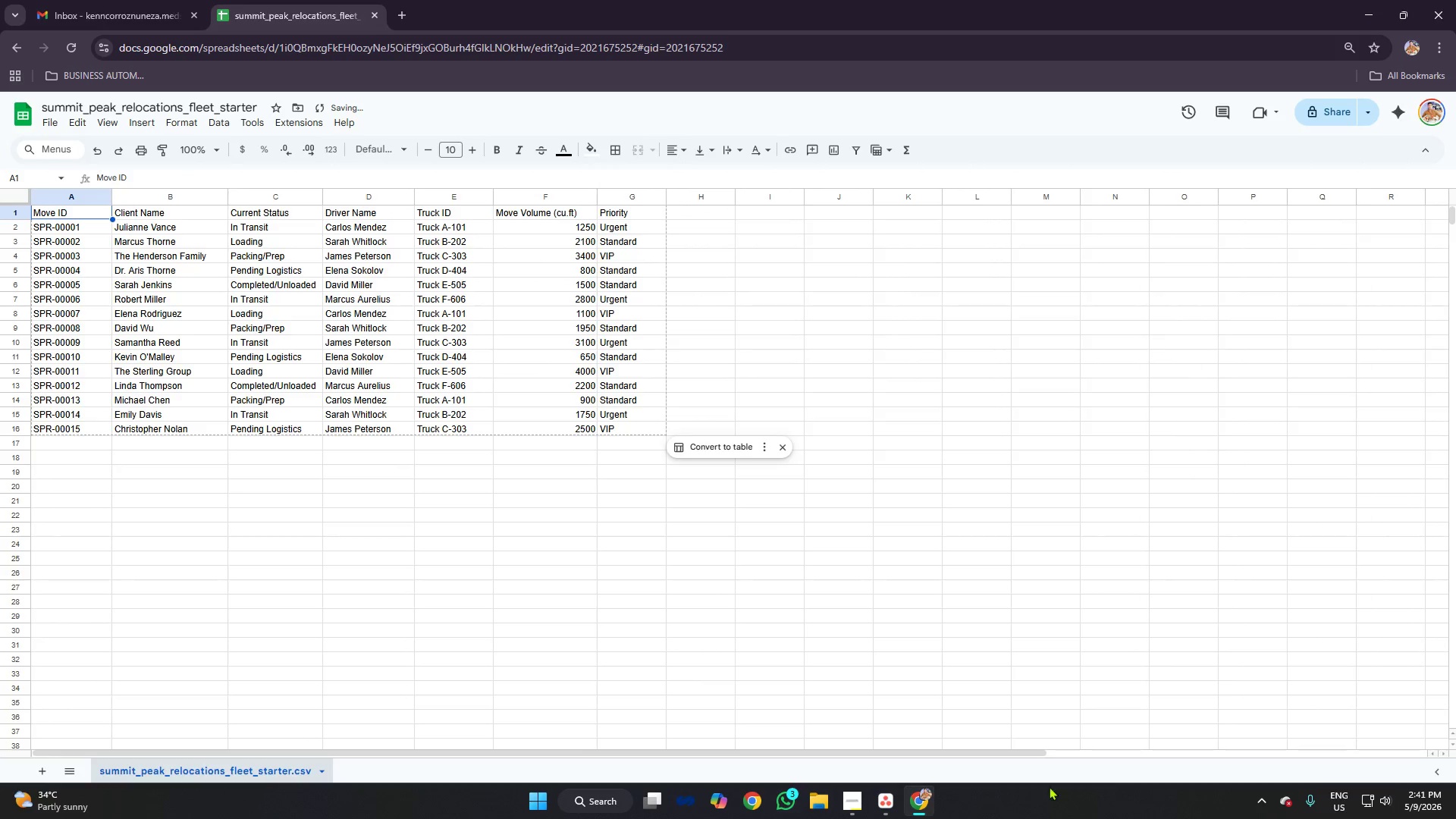 
left_click([810, 557])
 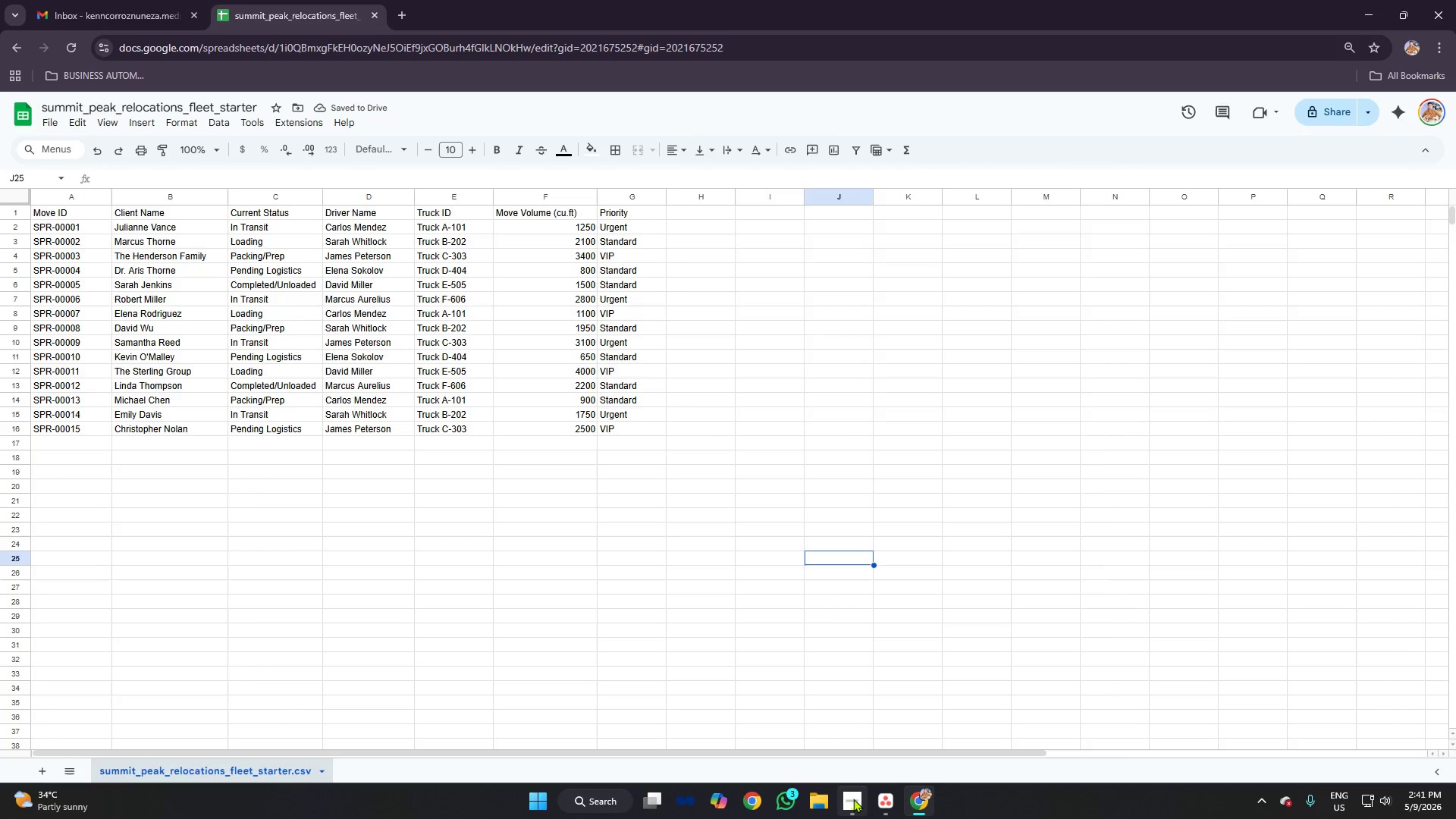 
left_click([853, 800])